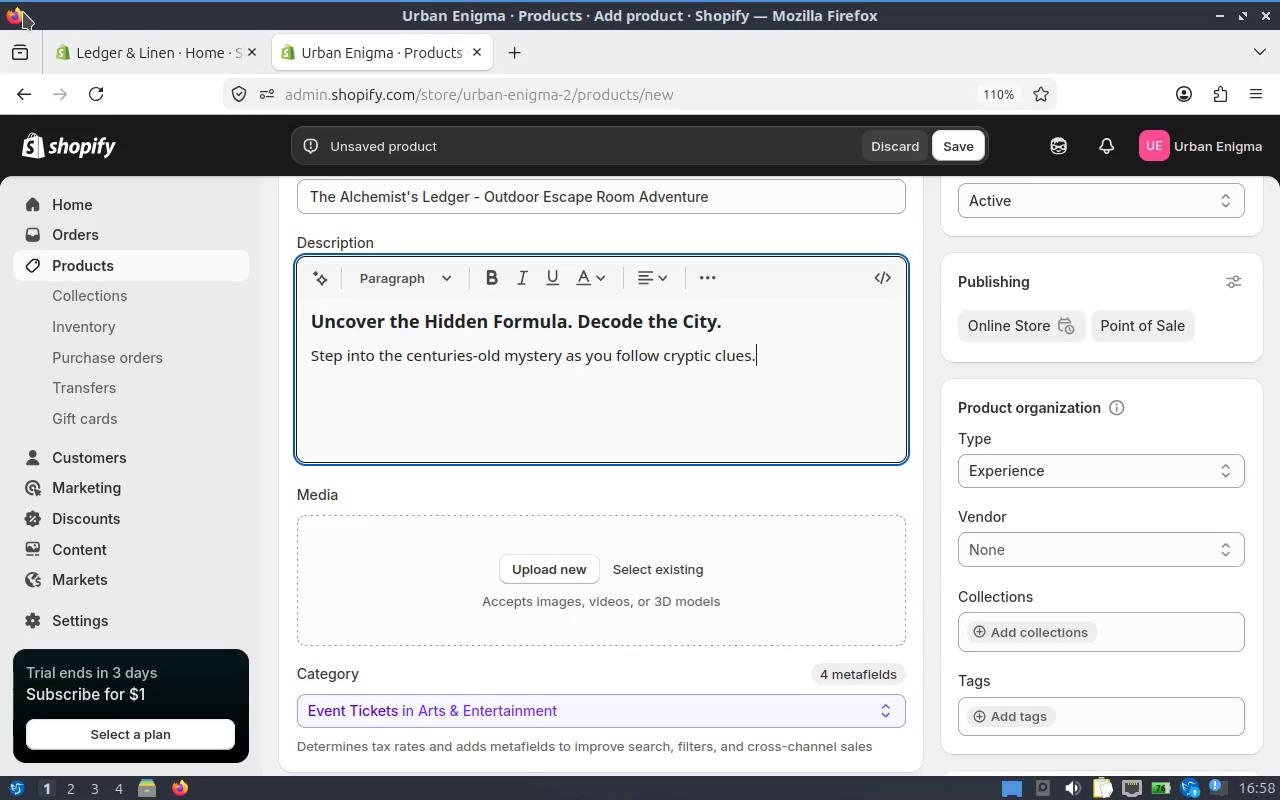 
key(Backspace)
 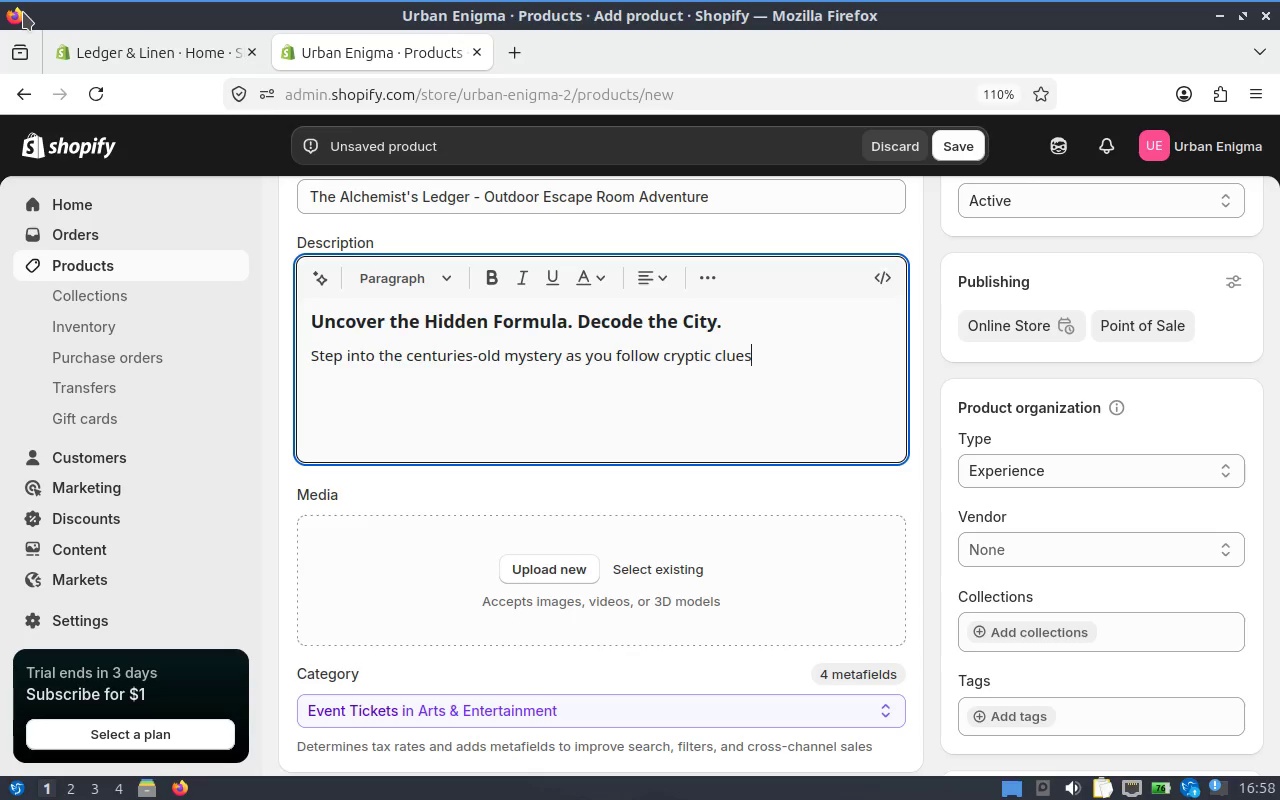 
key(Comma)
 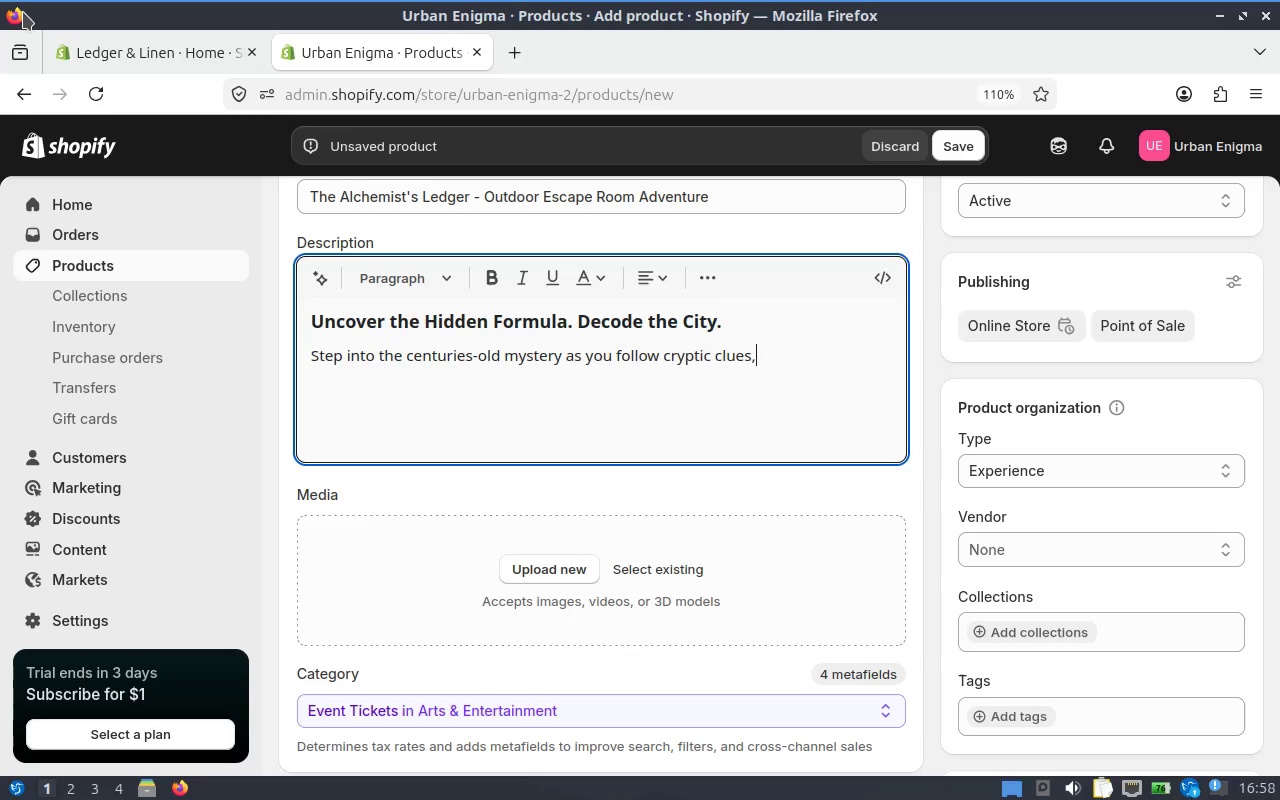 
key(Space)
 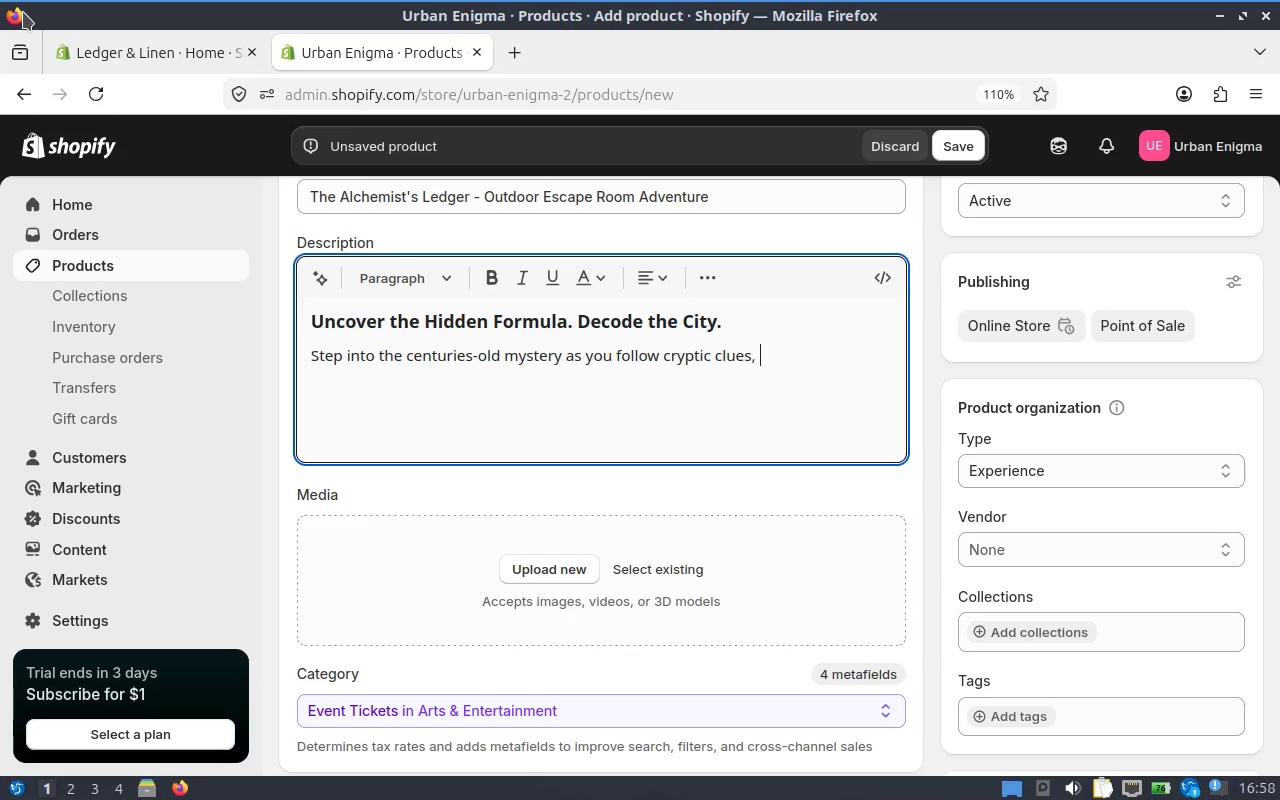 
wait(6.82)
 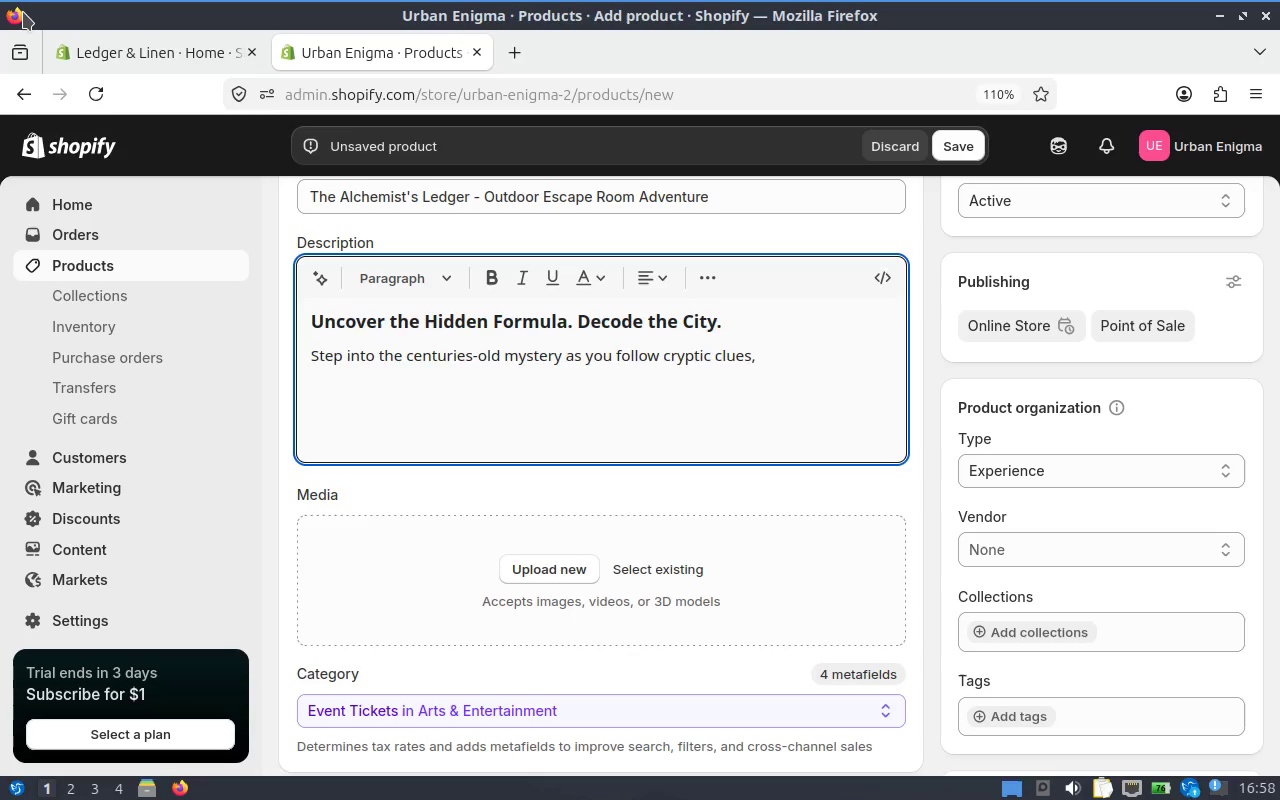 
type(hidden symbols)
key(Tab)
 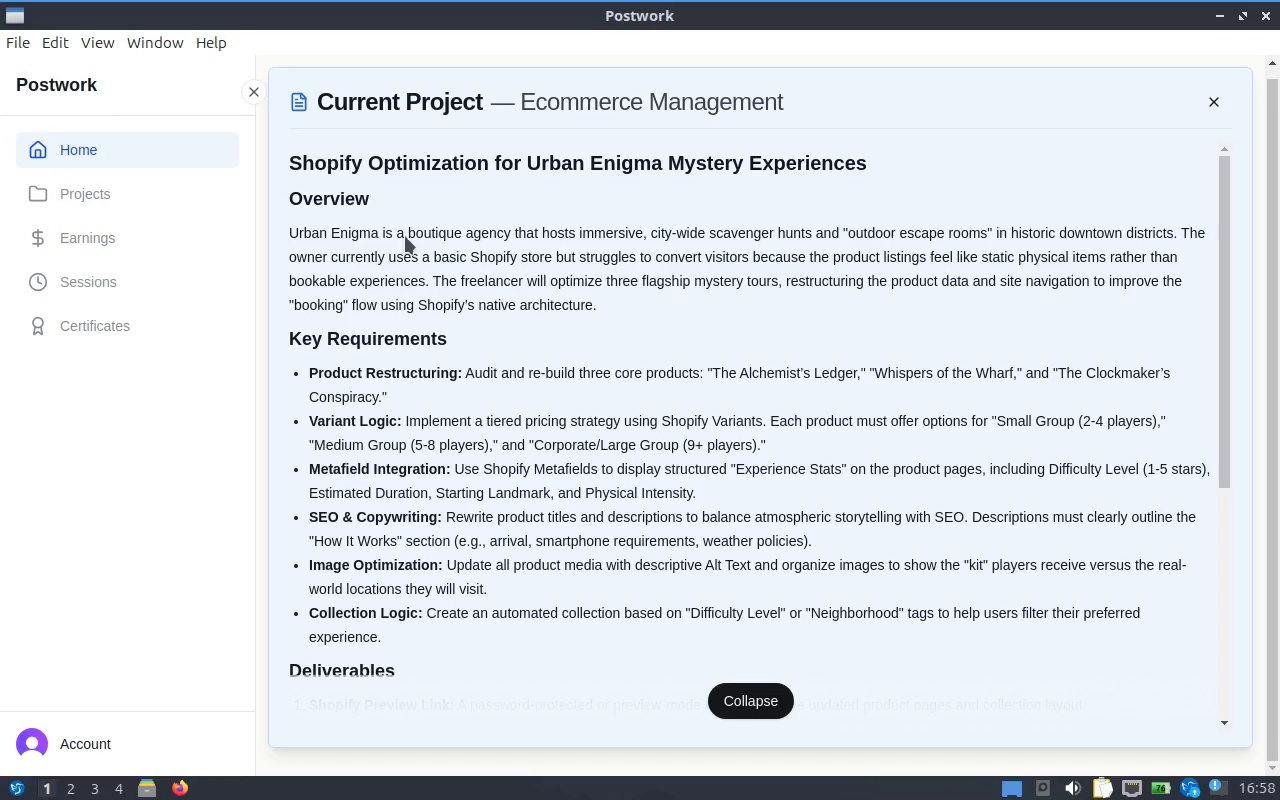 
hold_key(key=AltLeft, duration=0.33)